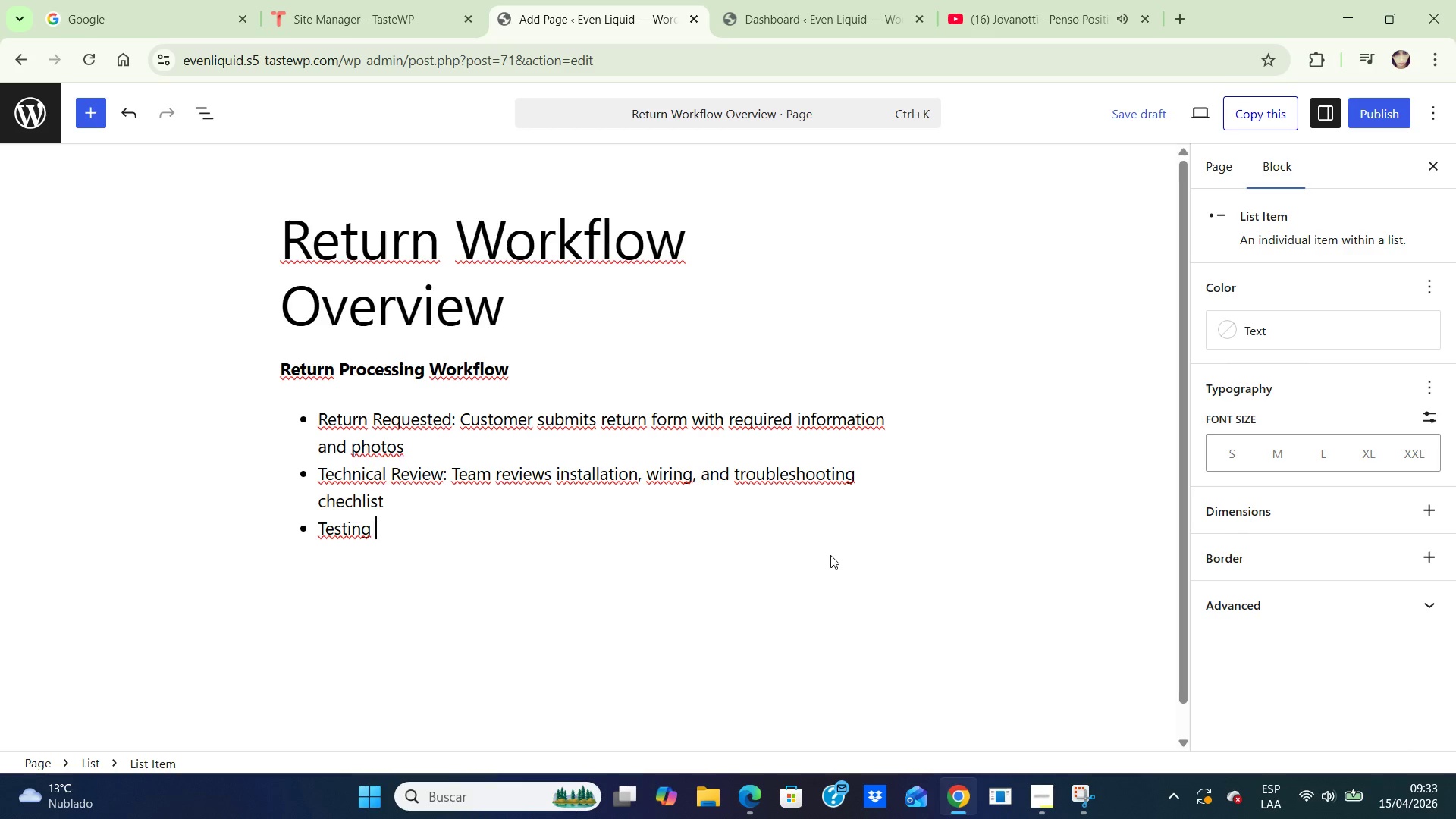 
wait(10.2)
 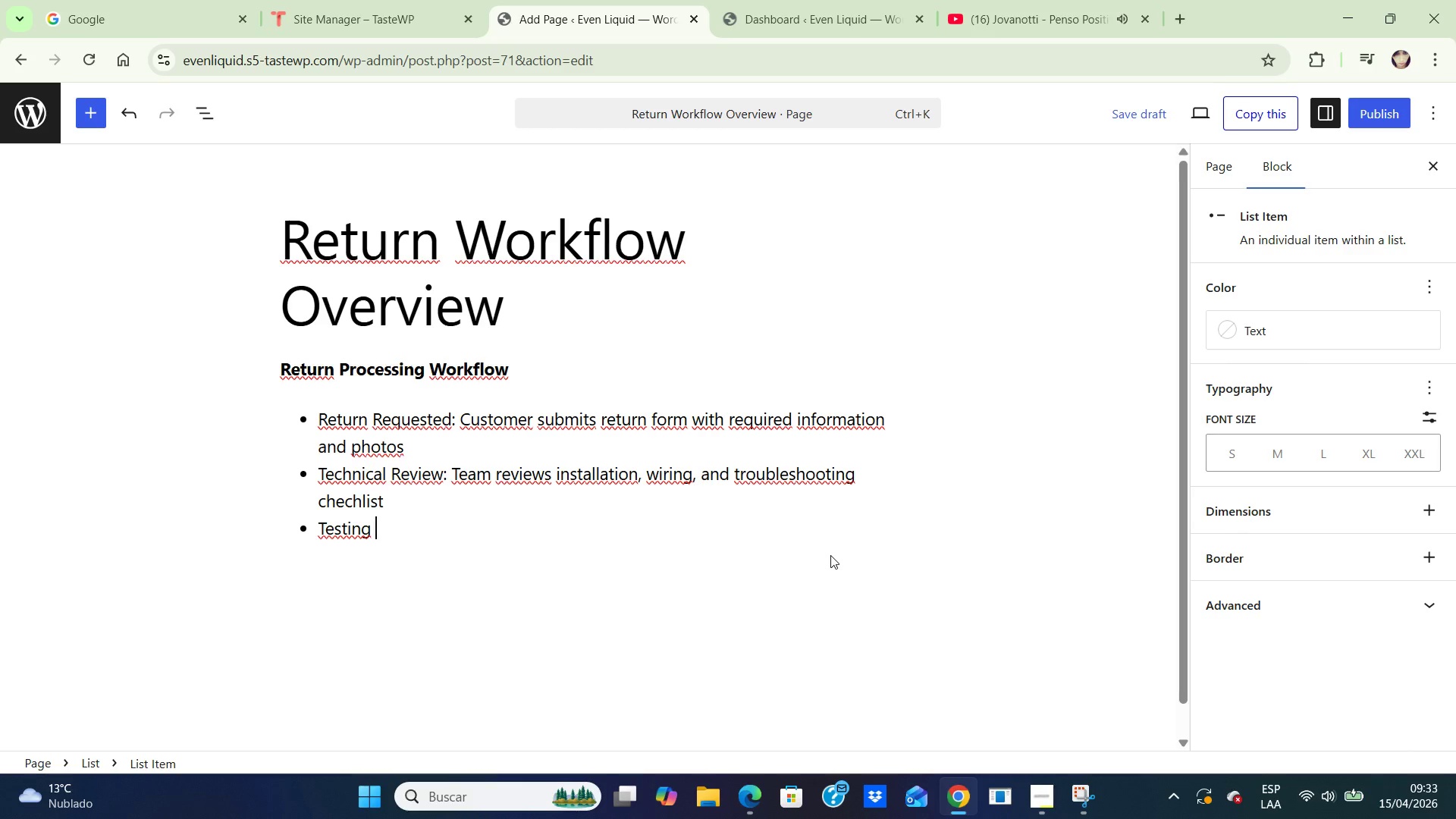 
type(in Progress> Returned unit is ohysically tested by technical )
 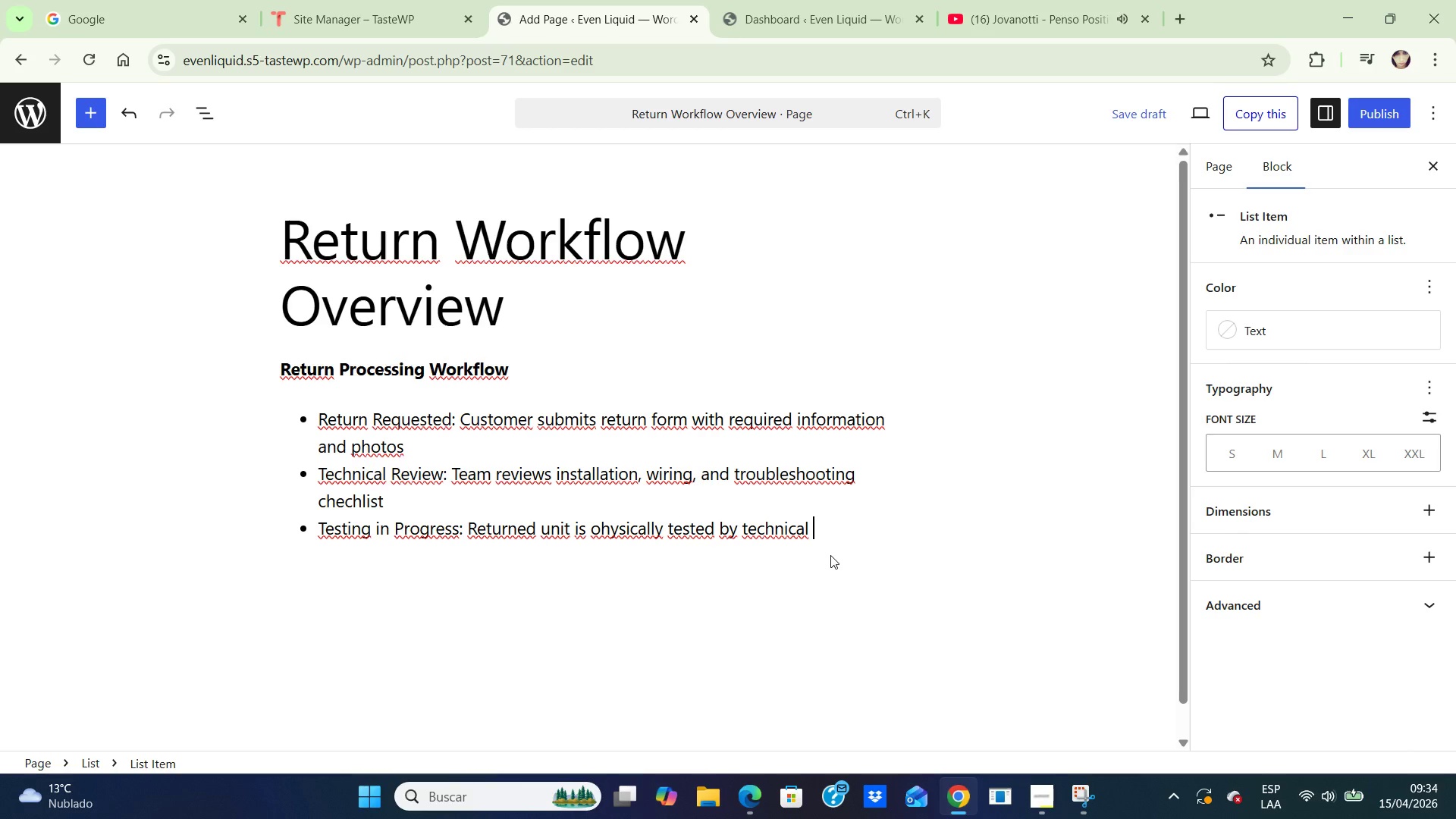 
type(team)
 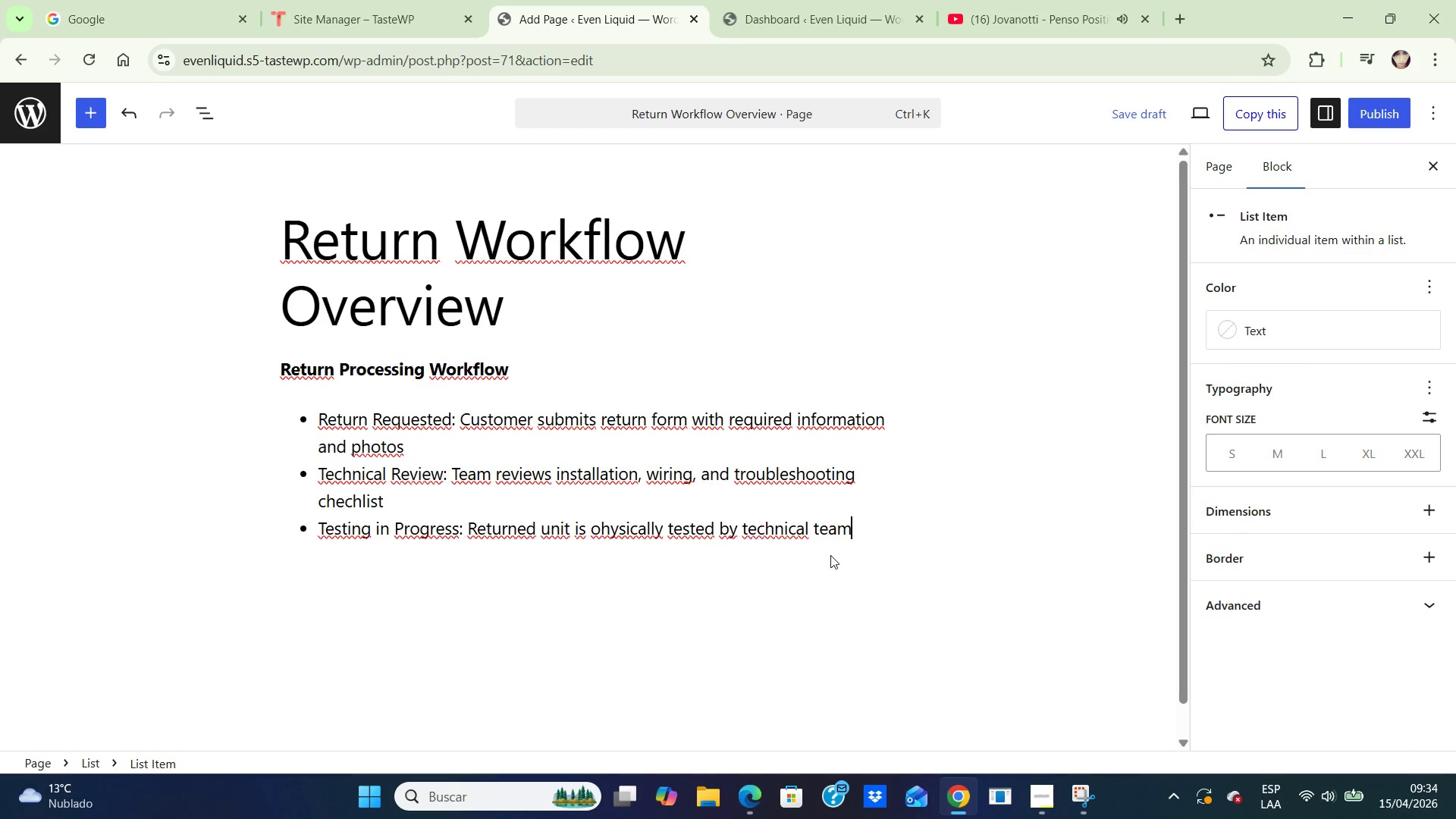 
key(Enter)
 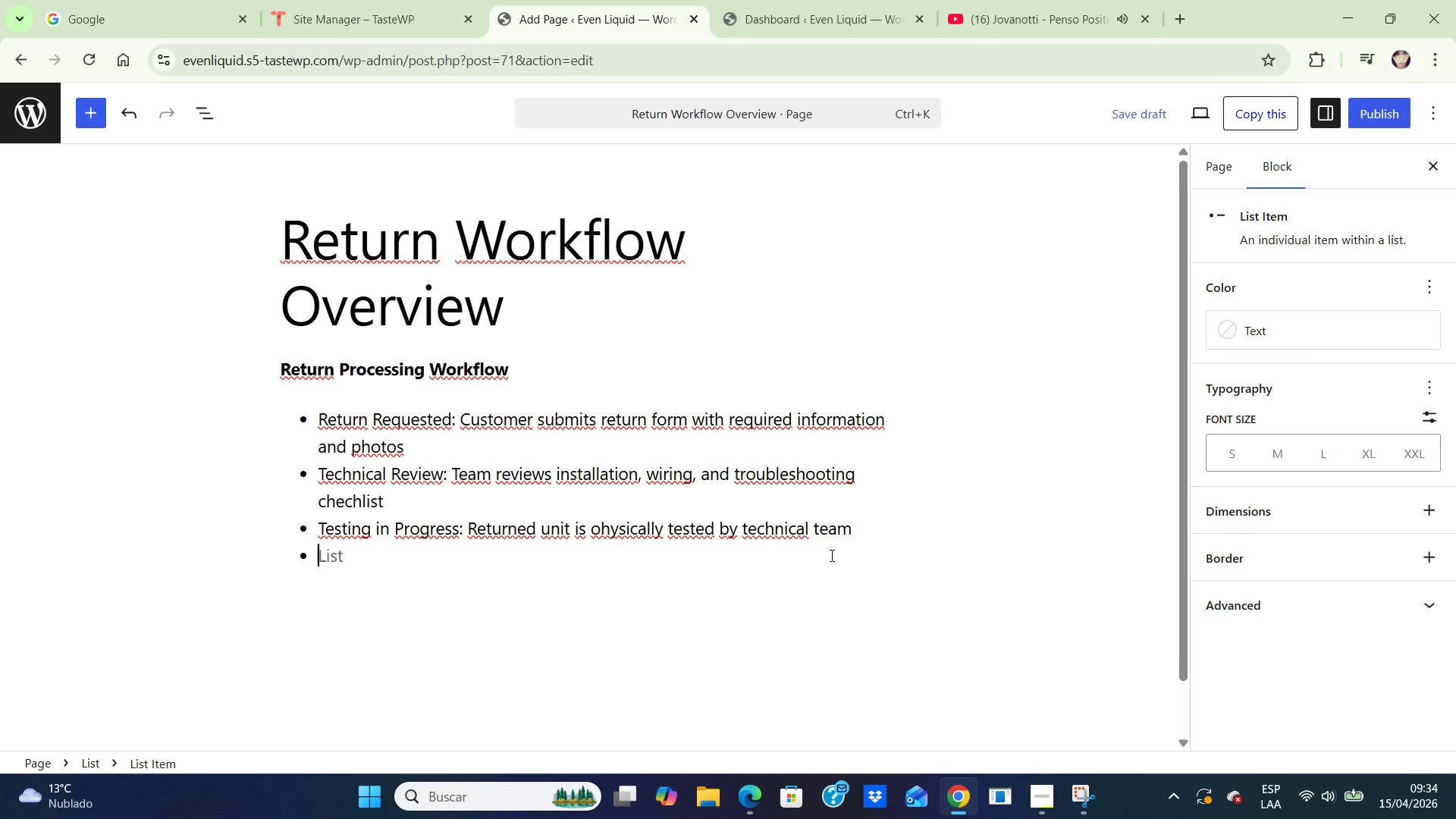 
wait(23.98)
 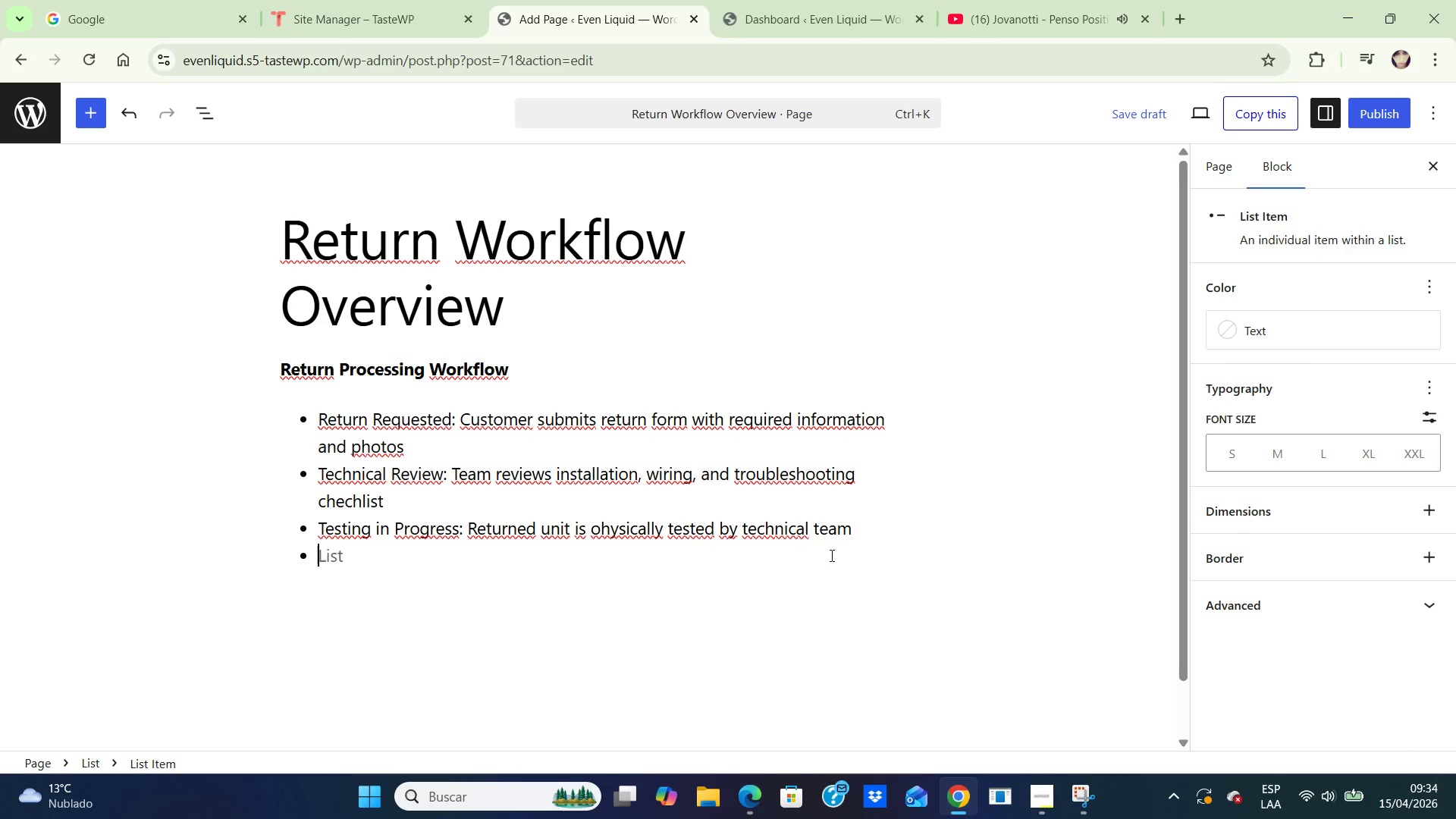 
key(Backspace)
 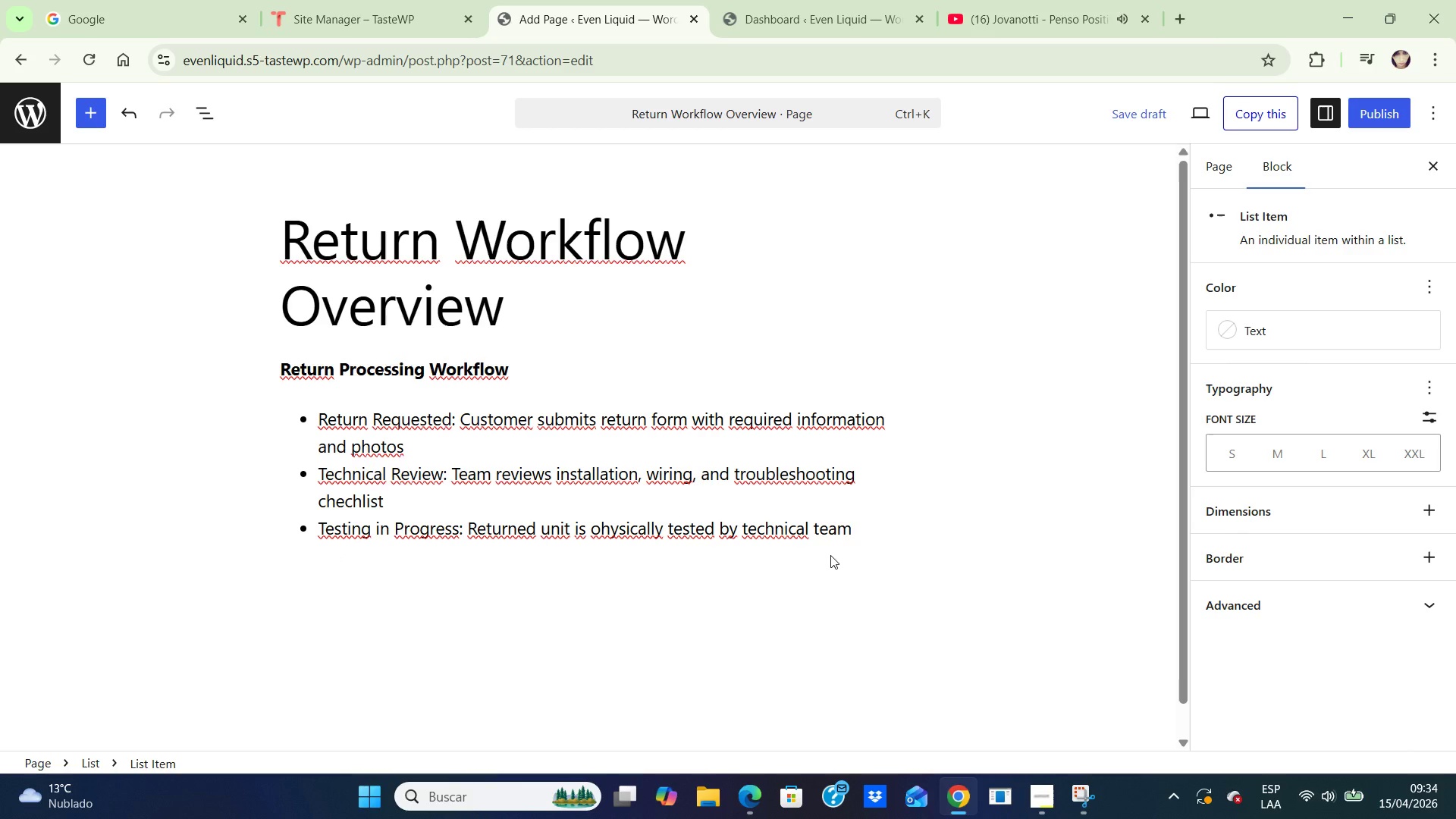 
key(Enter)
 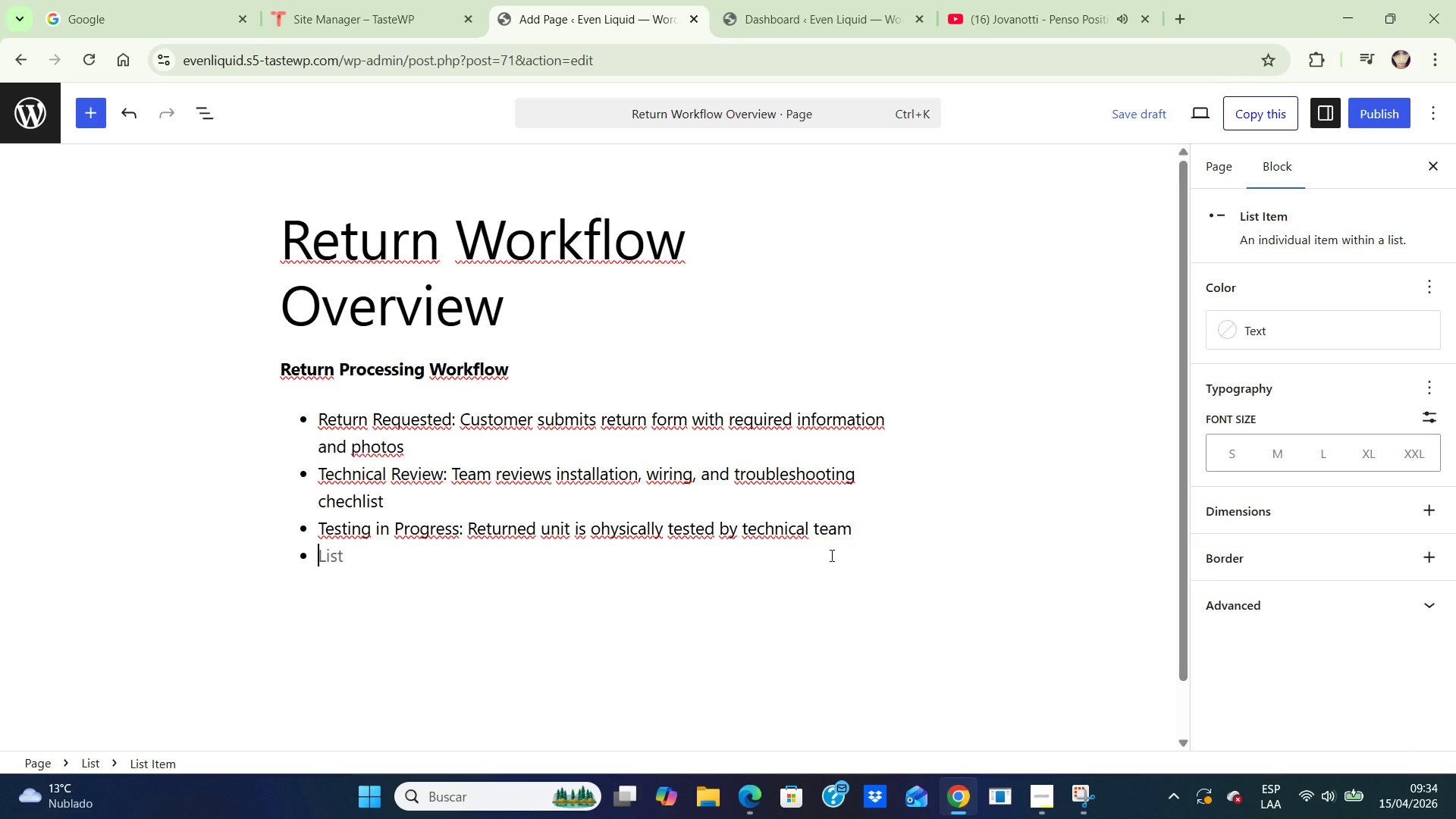 
key(Enter)
 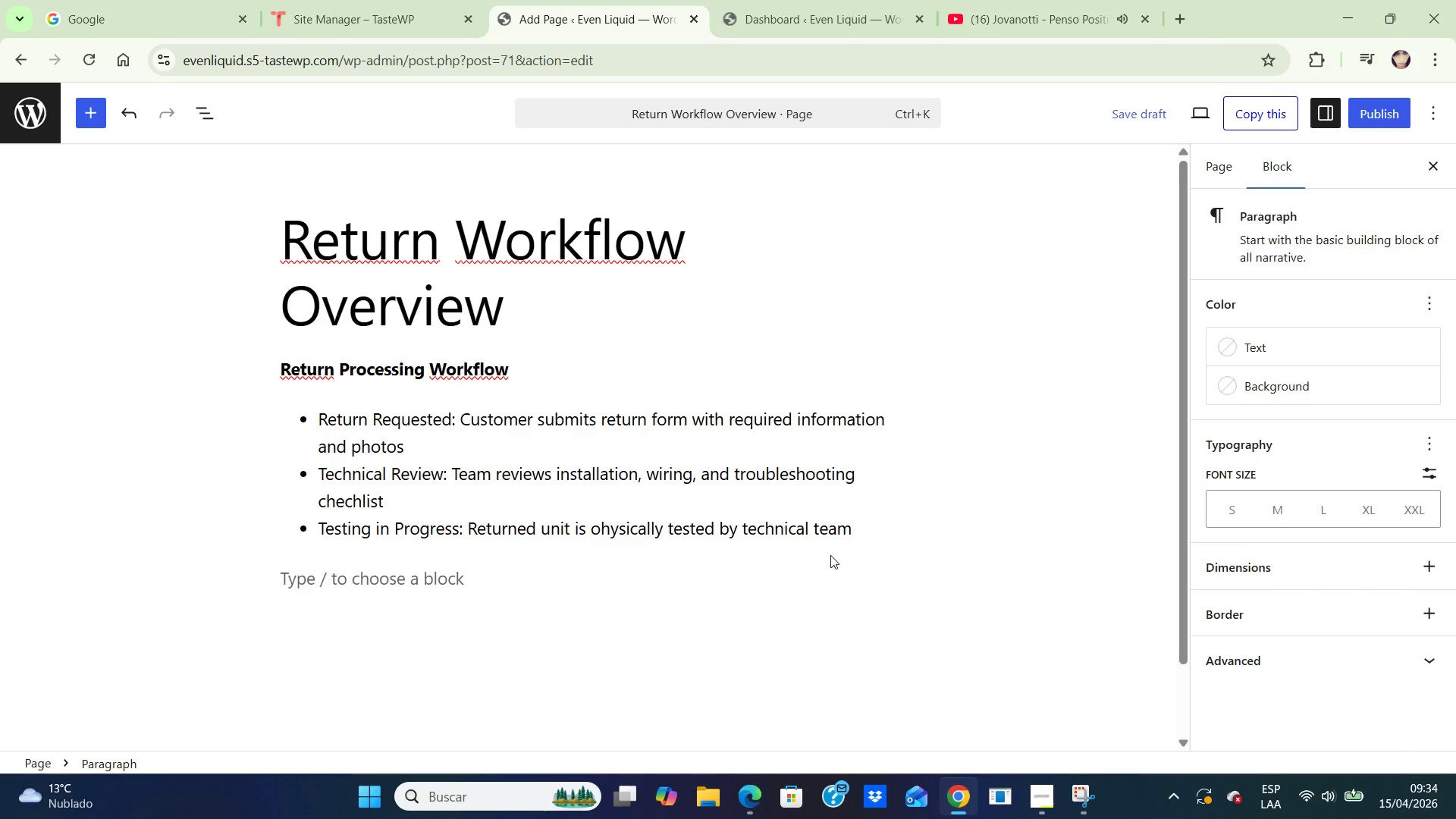 
type(Final Disposition)
 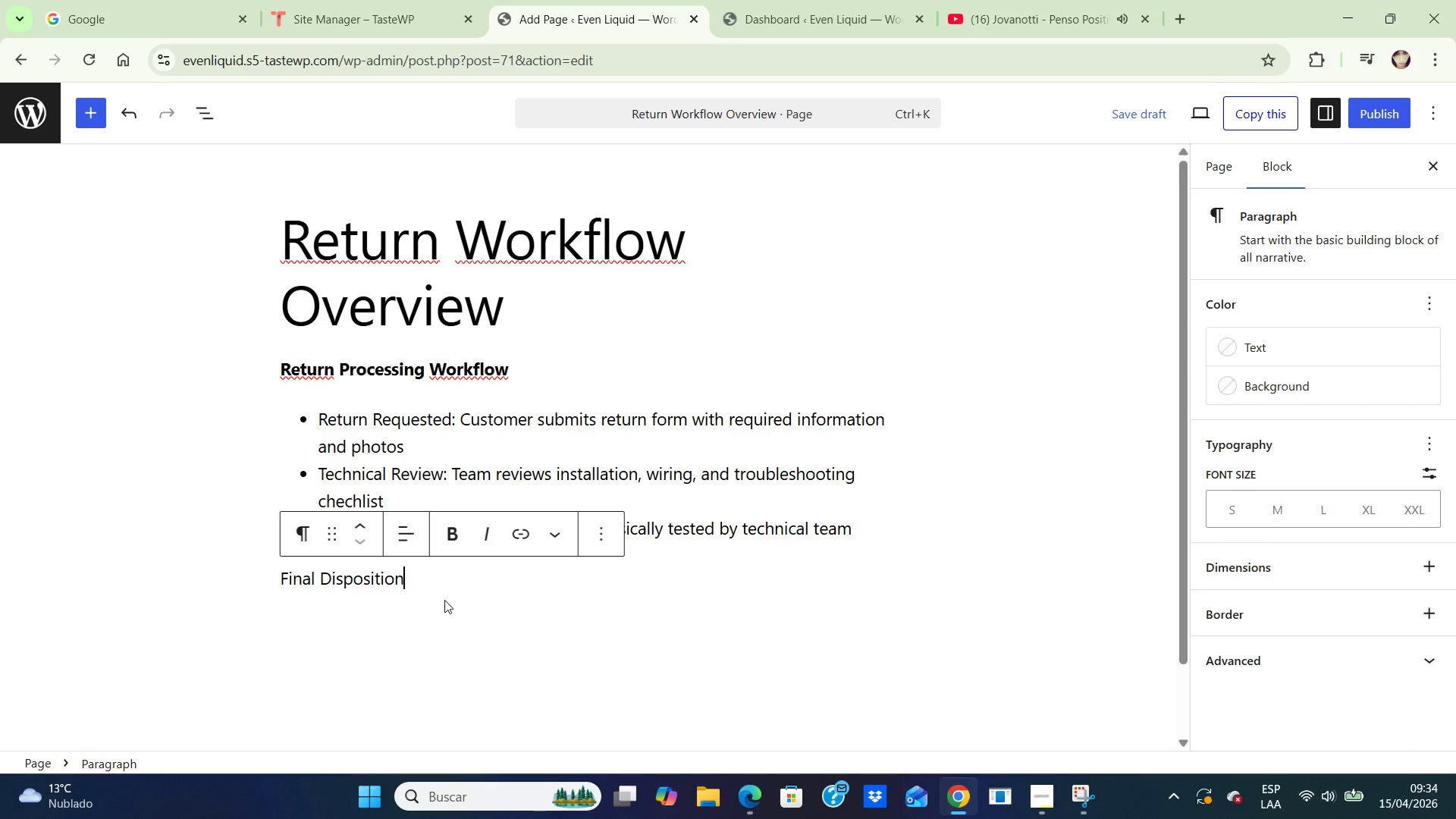 
left_click([460, 595])
 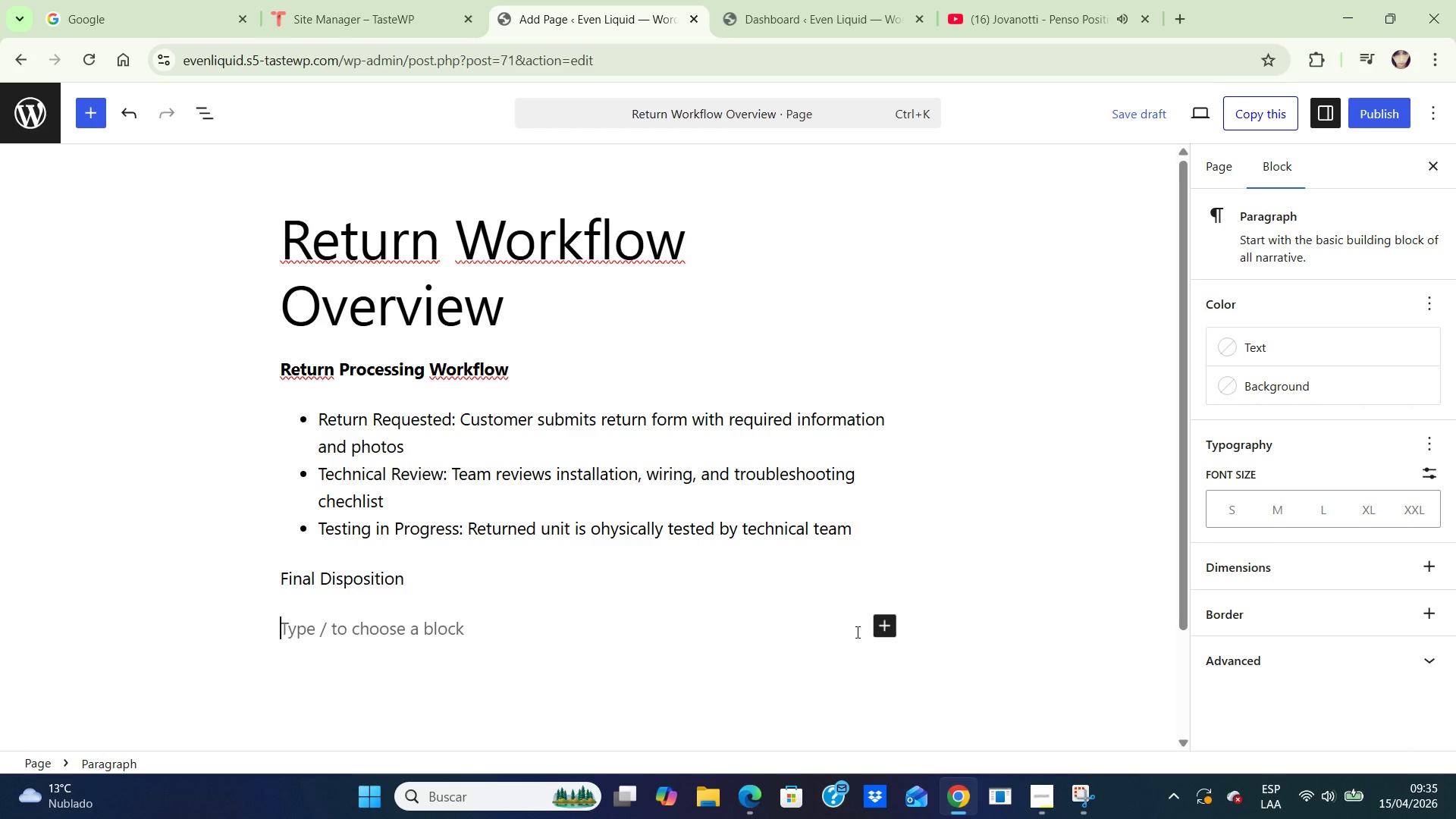 
left_click([883, 627])
 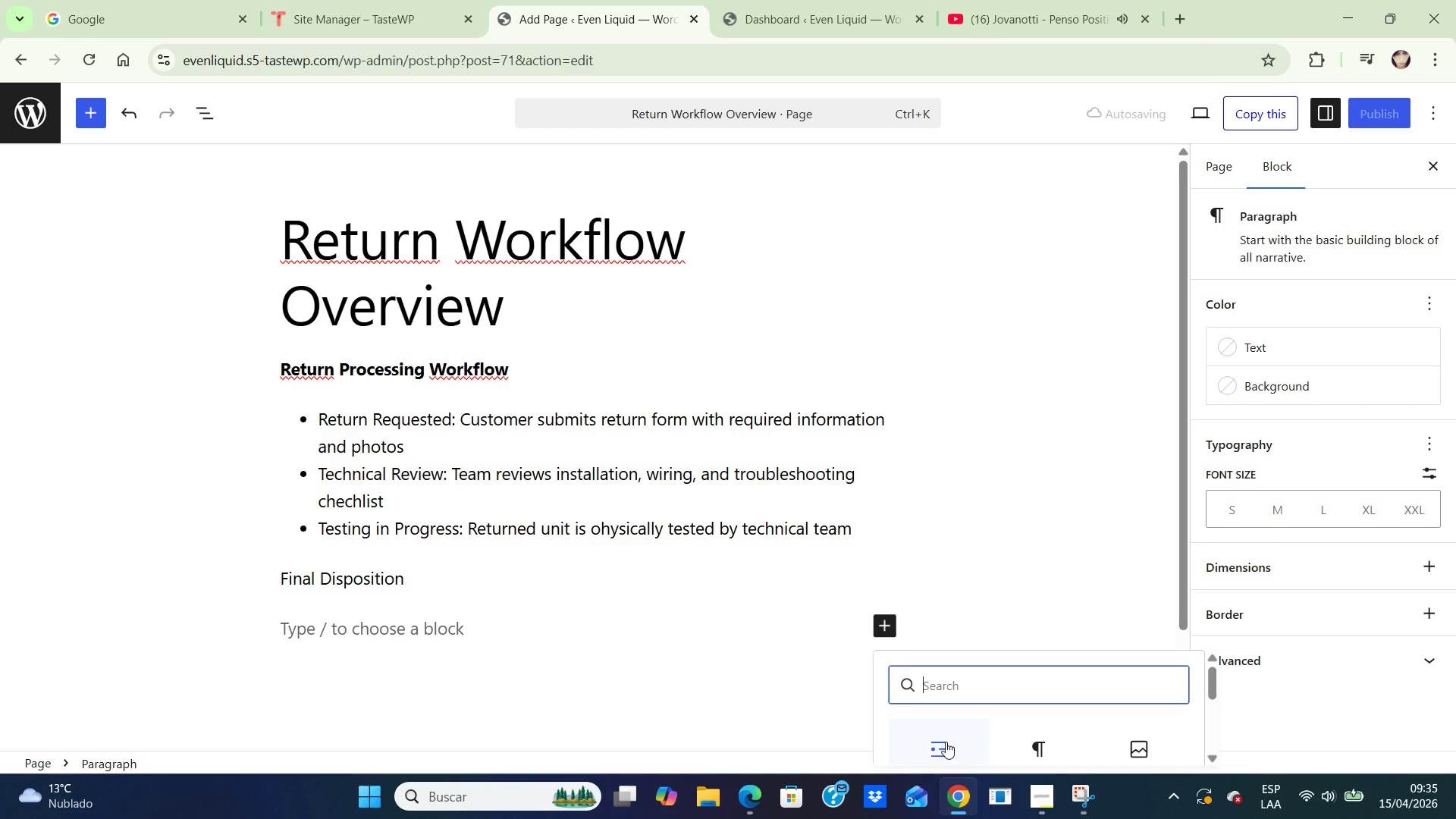 
left_click([946, 742])
 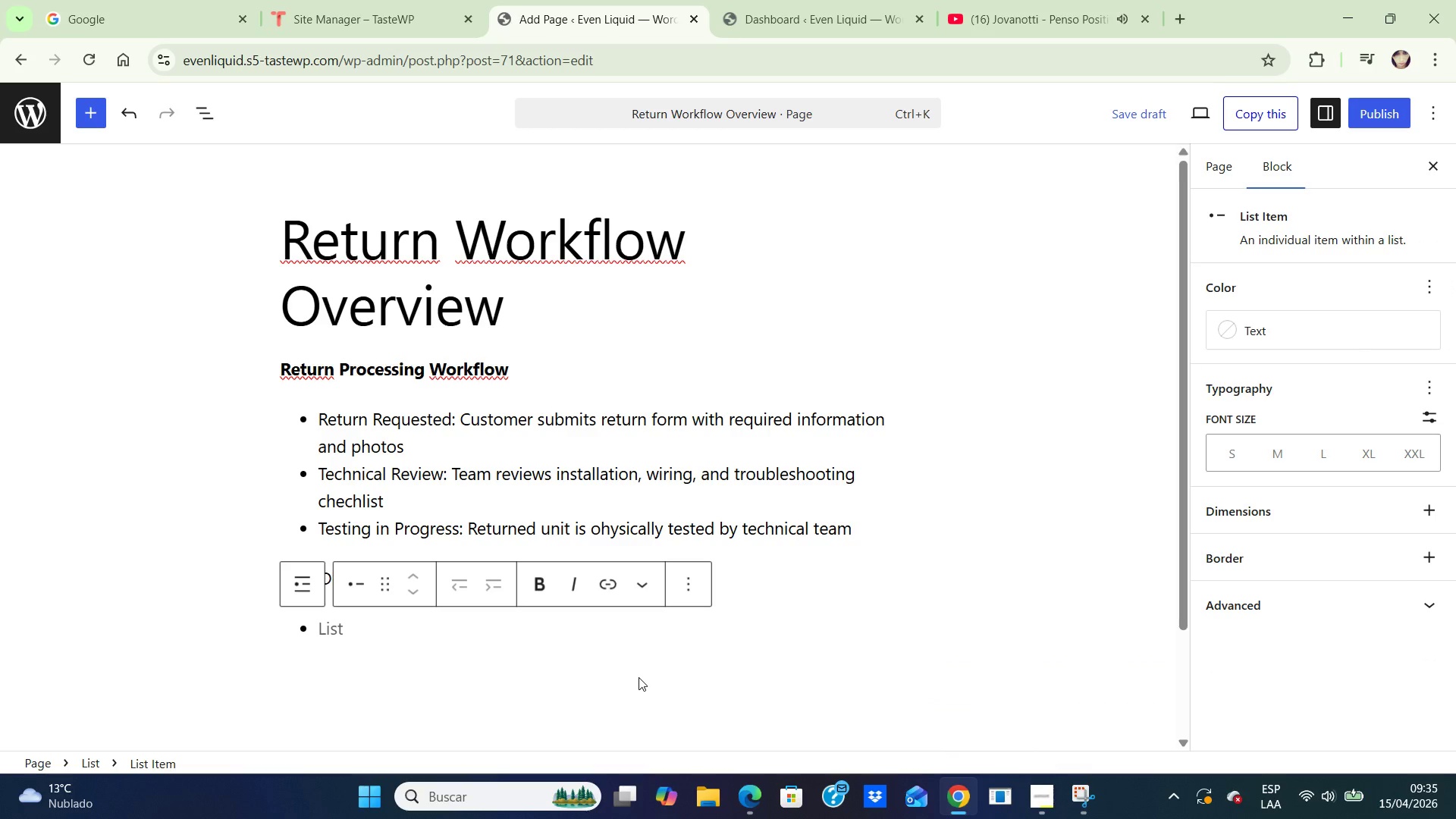 
type(Refund approved)
 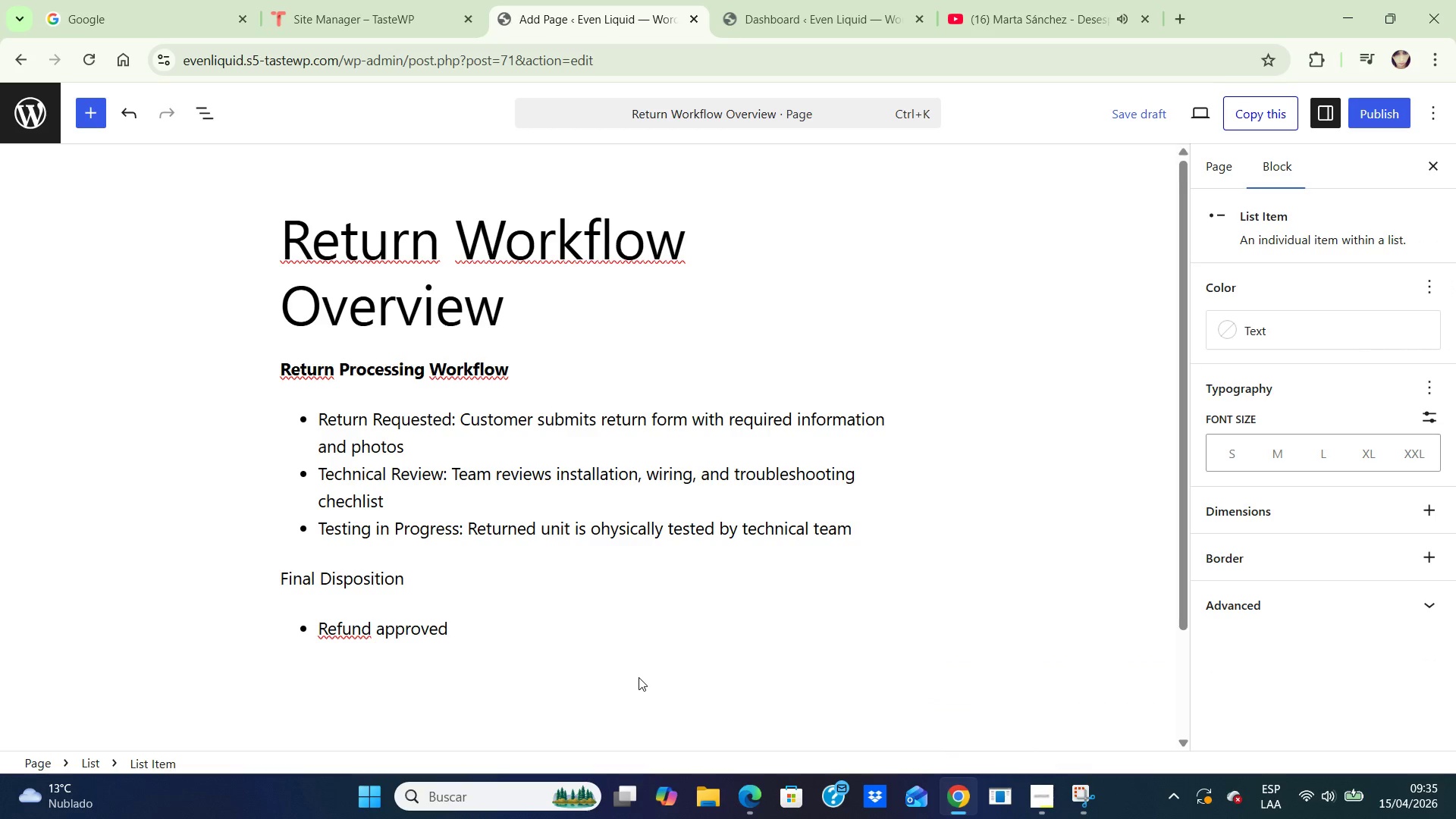 
key(Enter)
 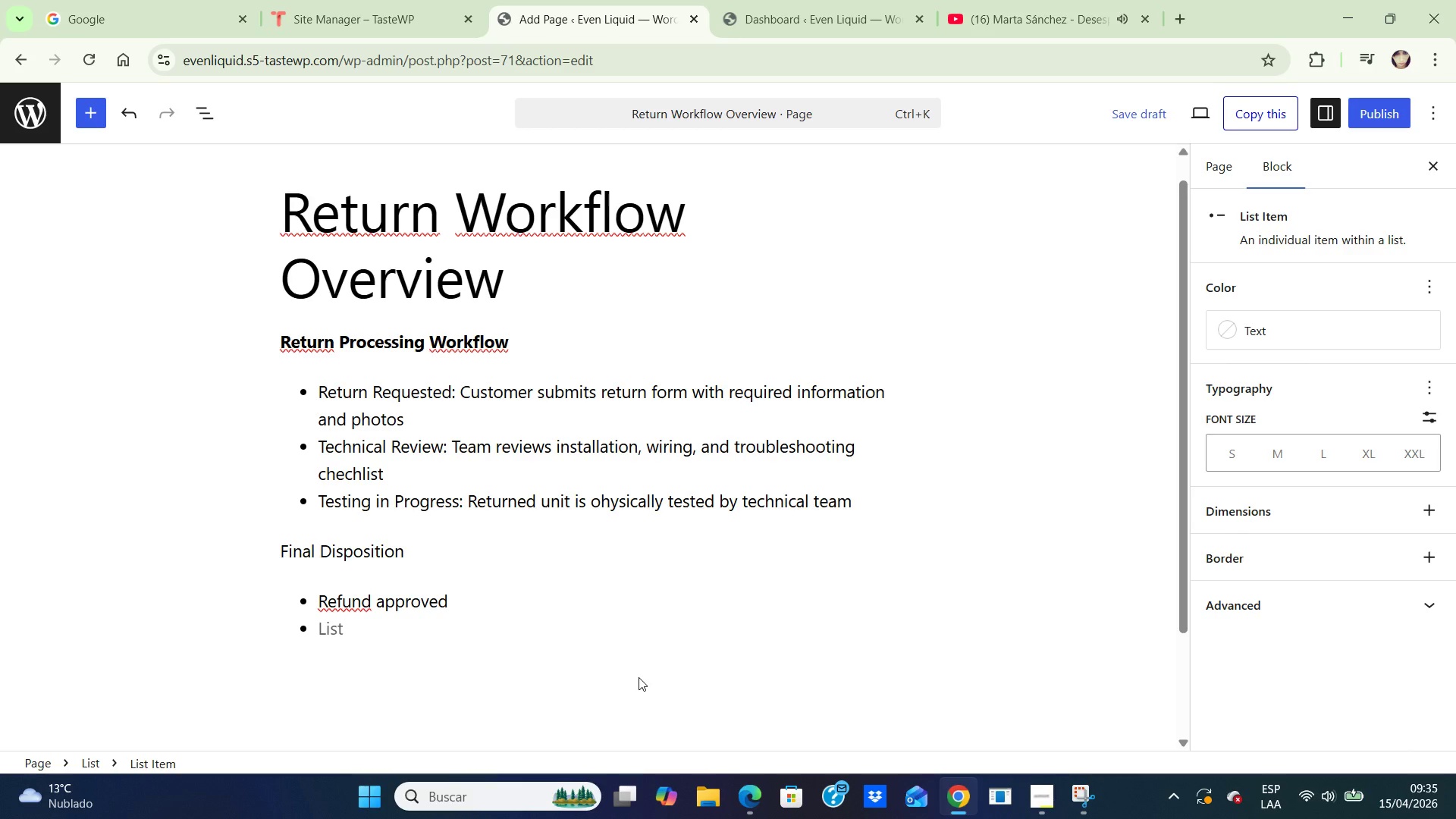 
type(Repair approved)
 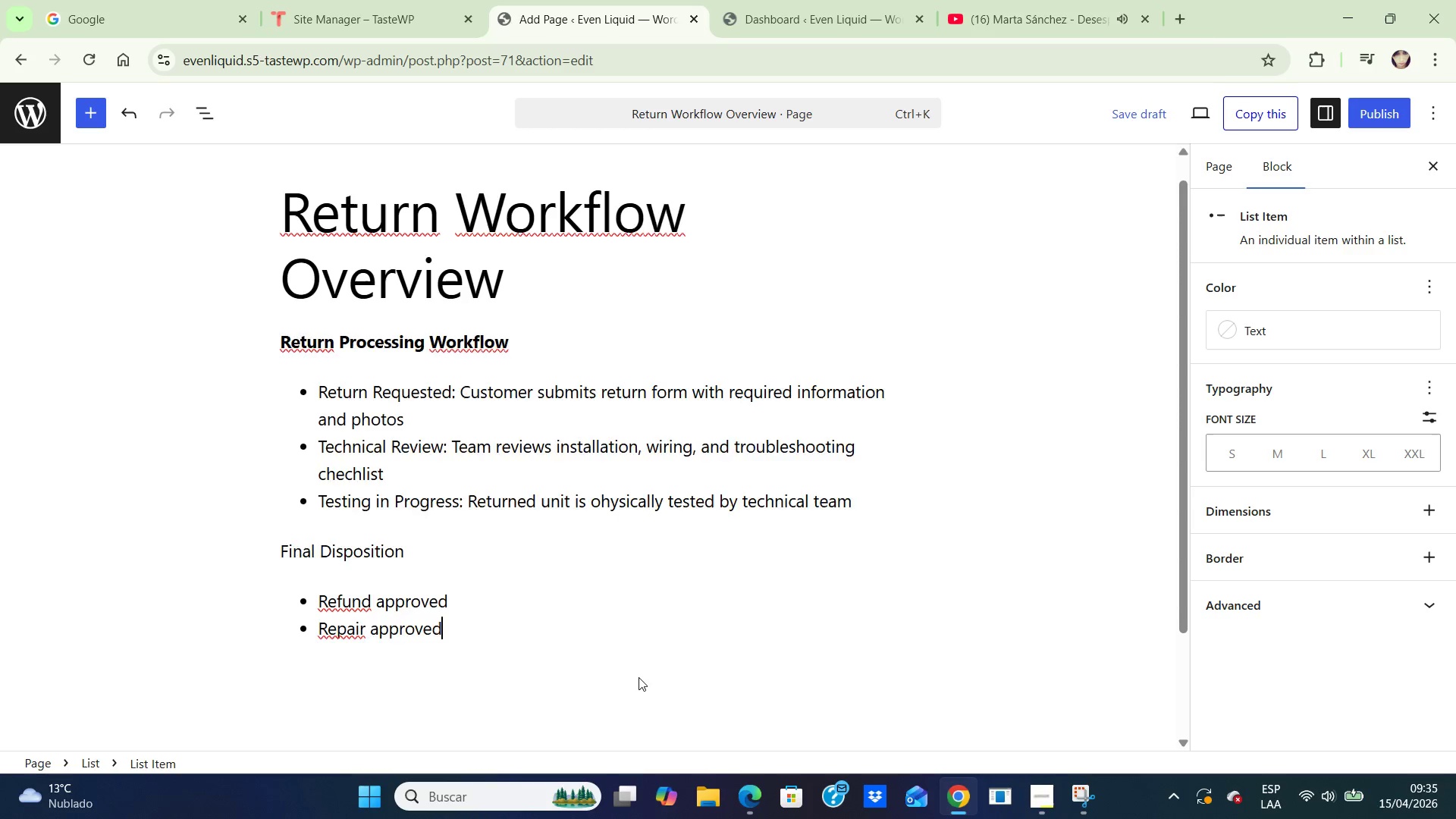 
key(Enter)
 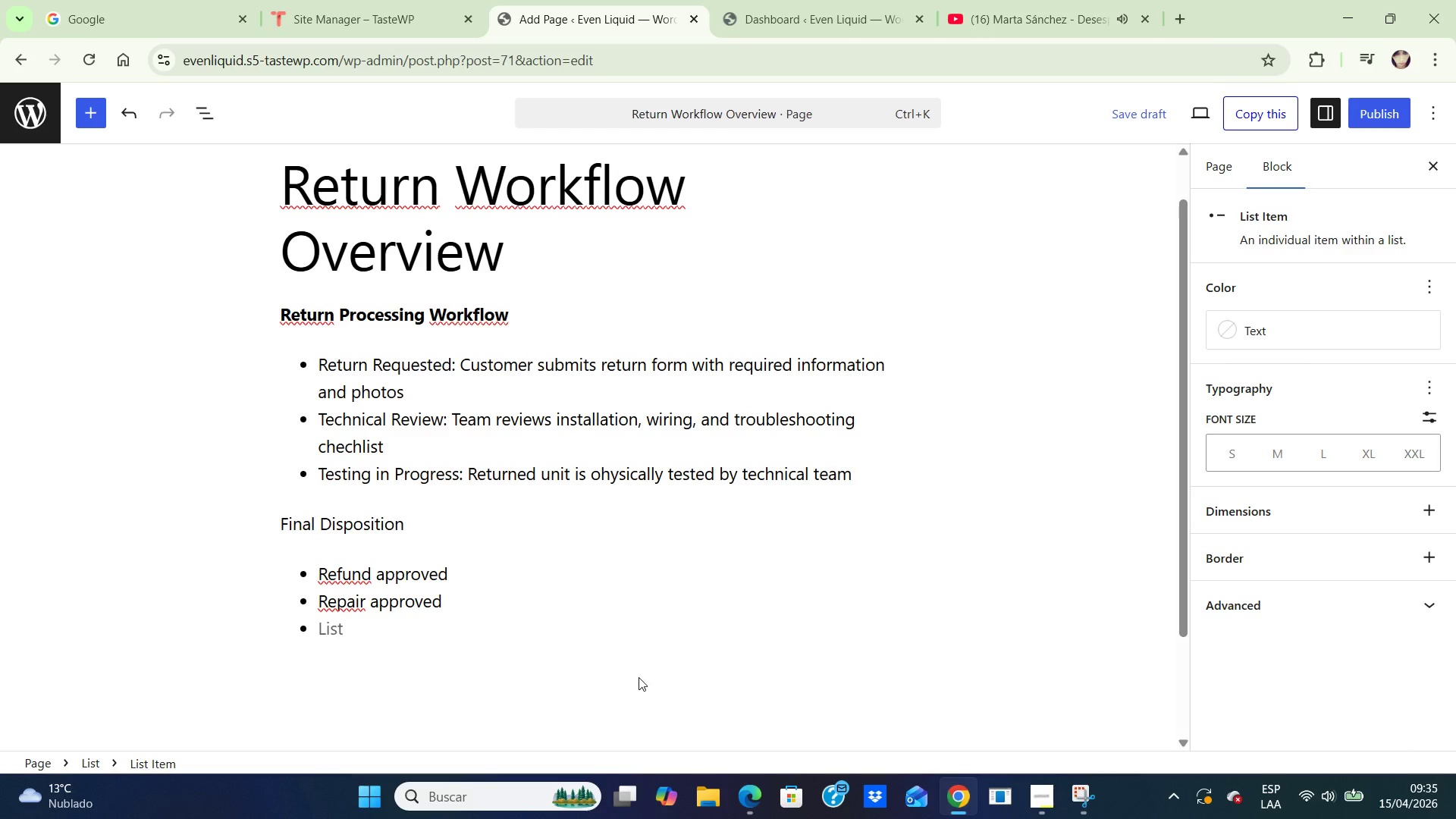 
type(Return denied)
 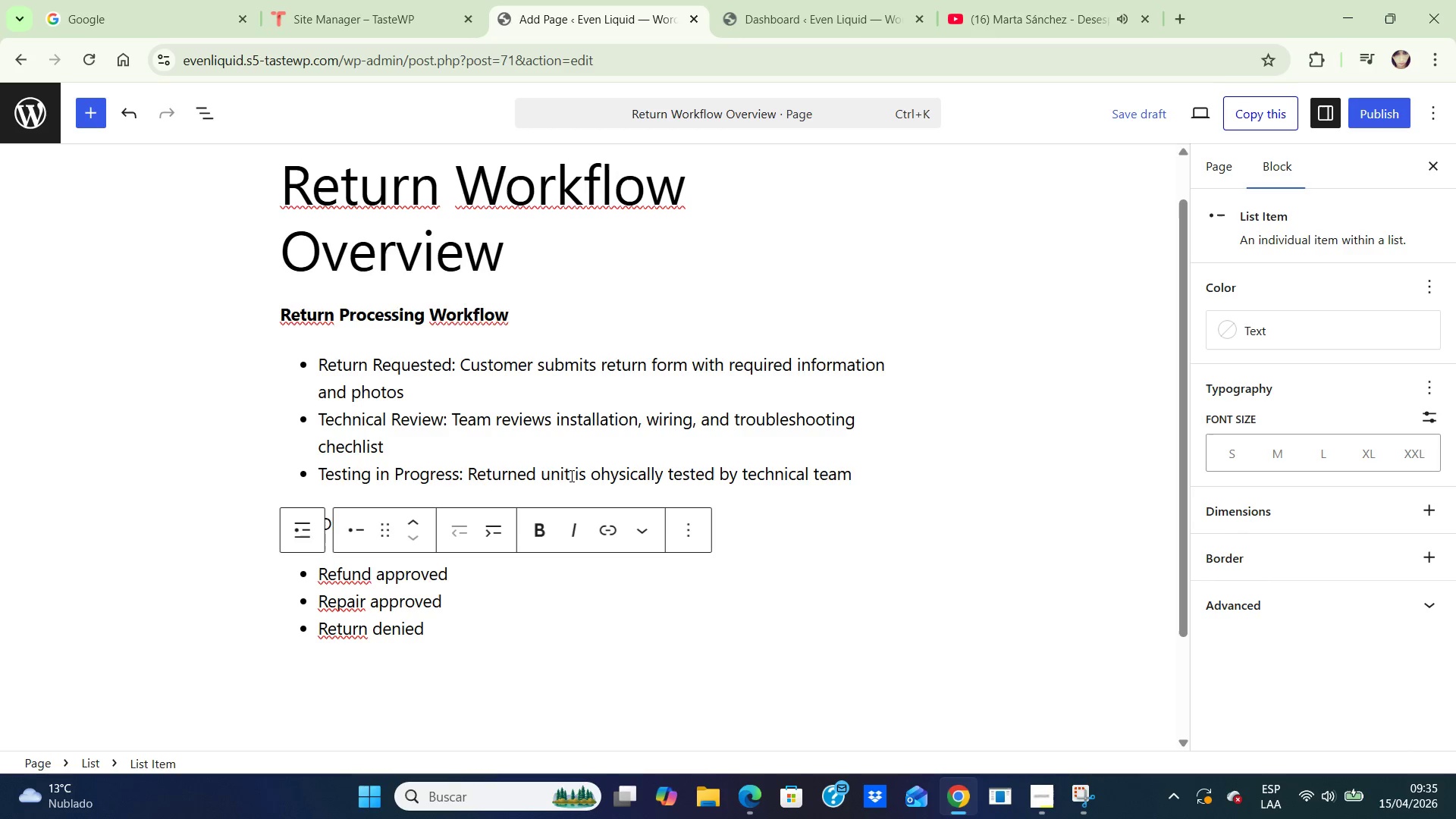 
wait(17.14)
 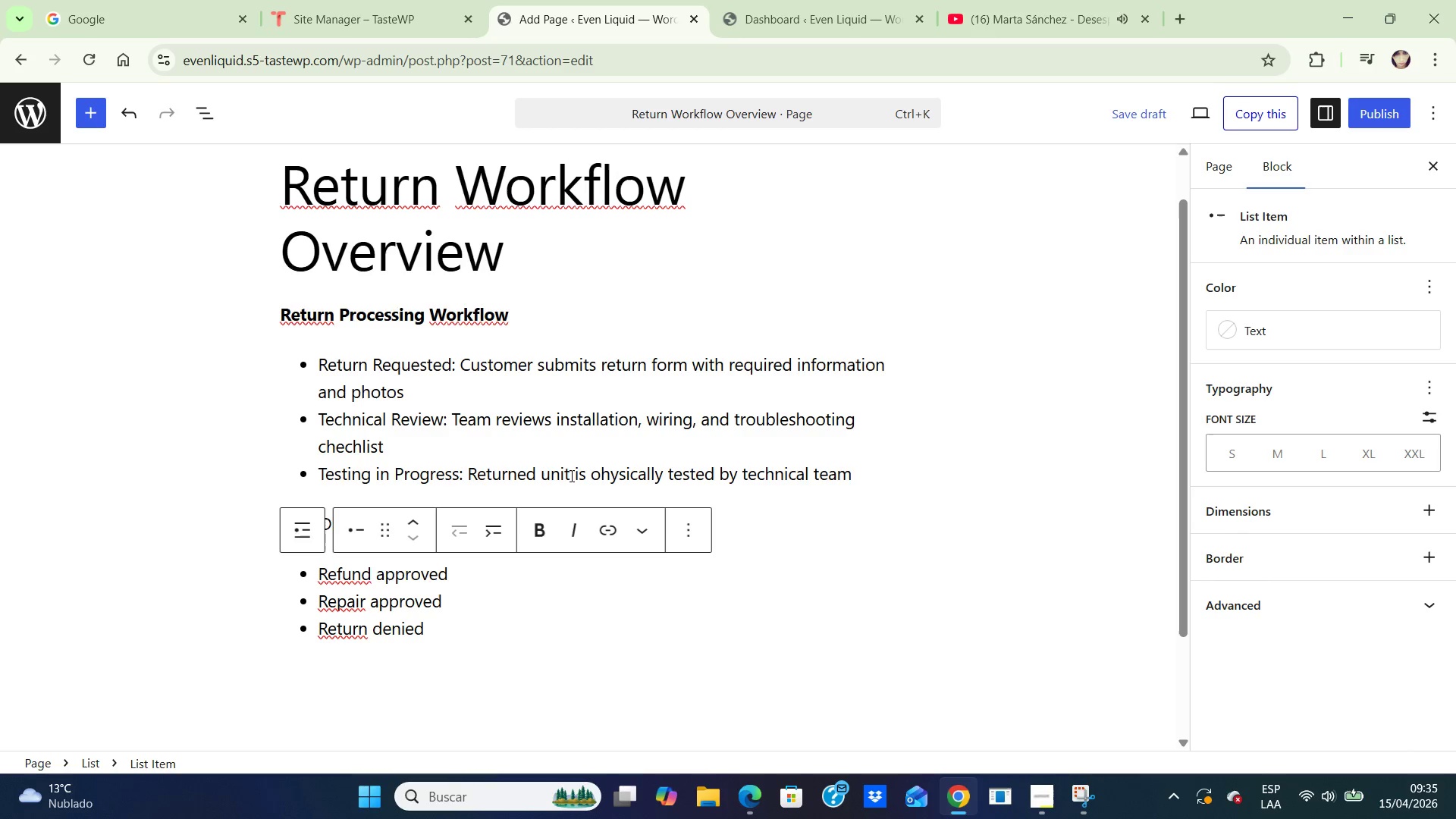 
double_click([1377, 106])
 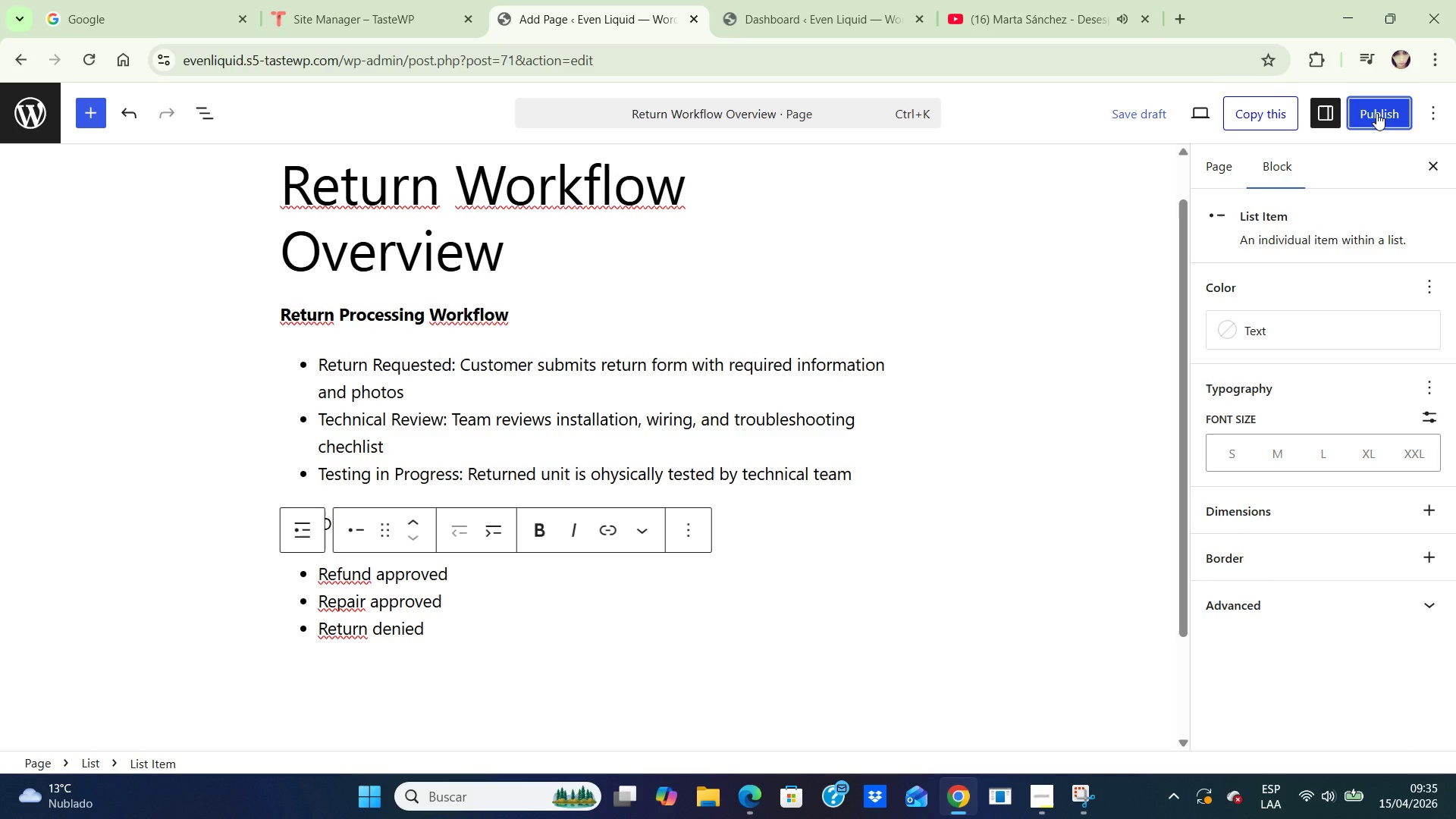 
wait(5.05)
 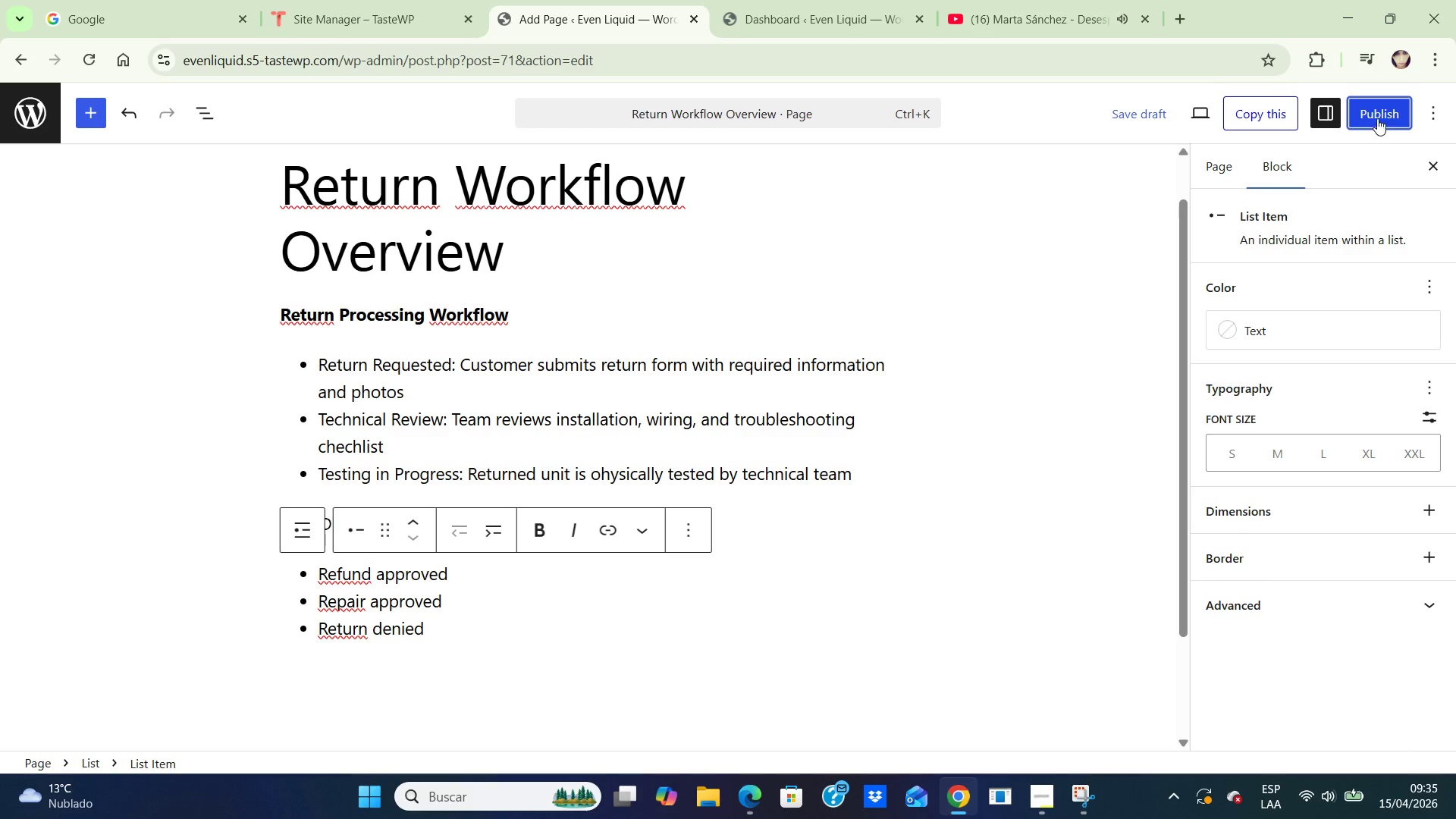 
left_click([1376, 113])
 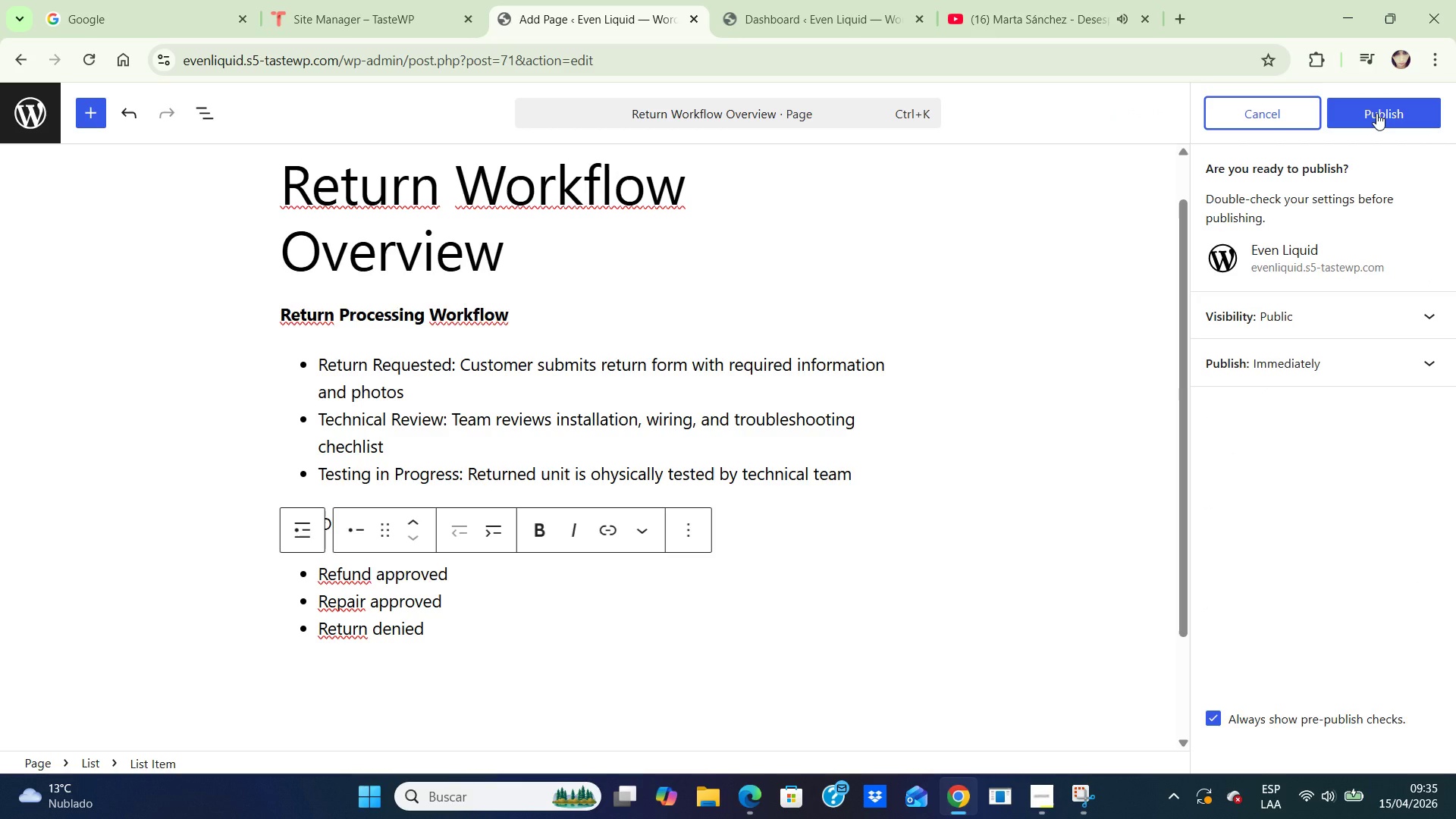 
left_click([1376, 113])
 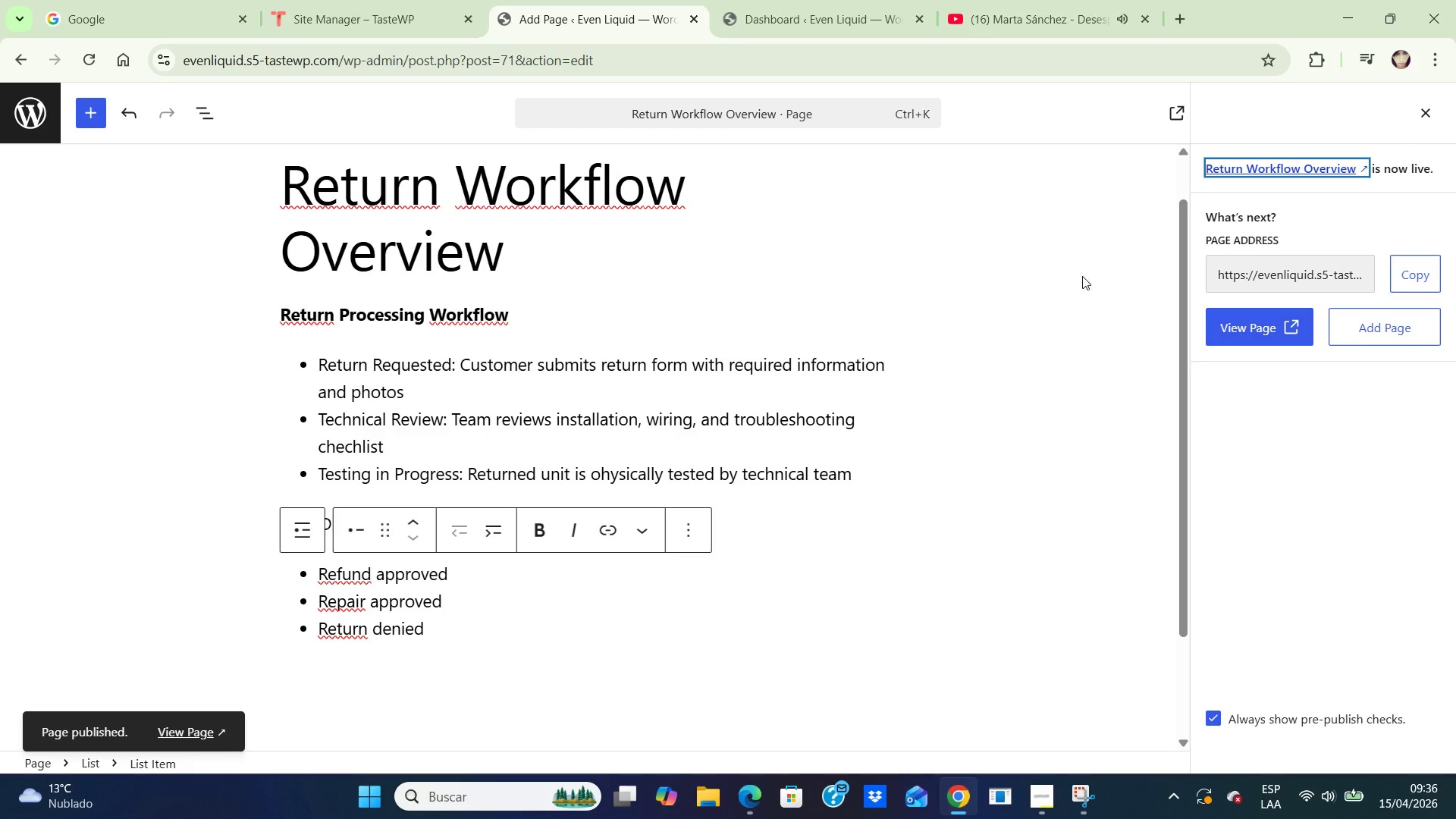 
wait(11.17)
 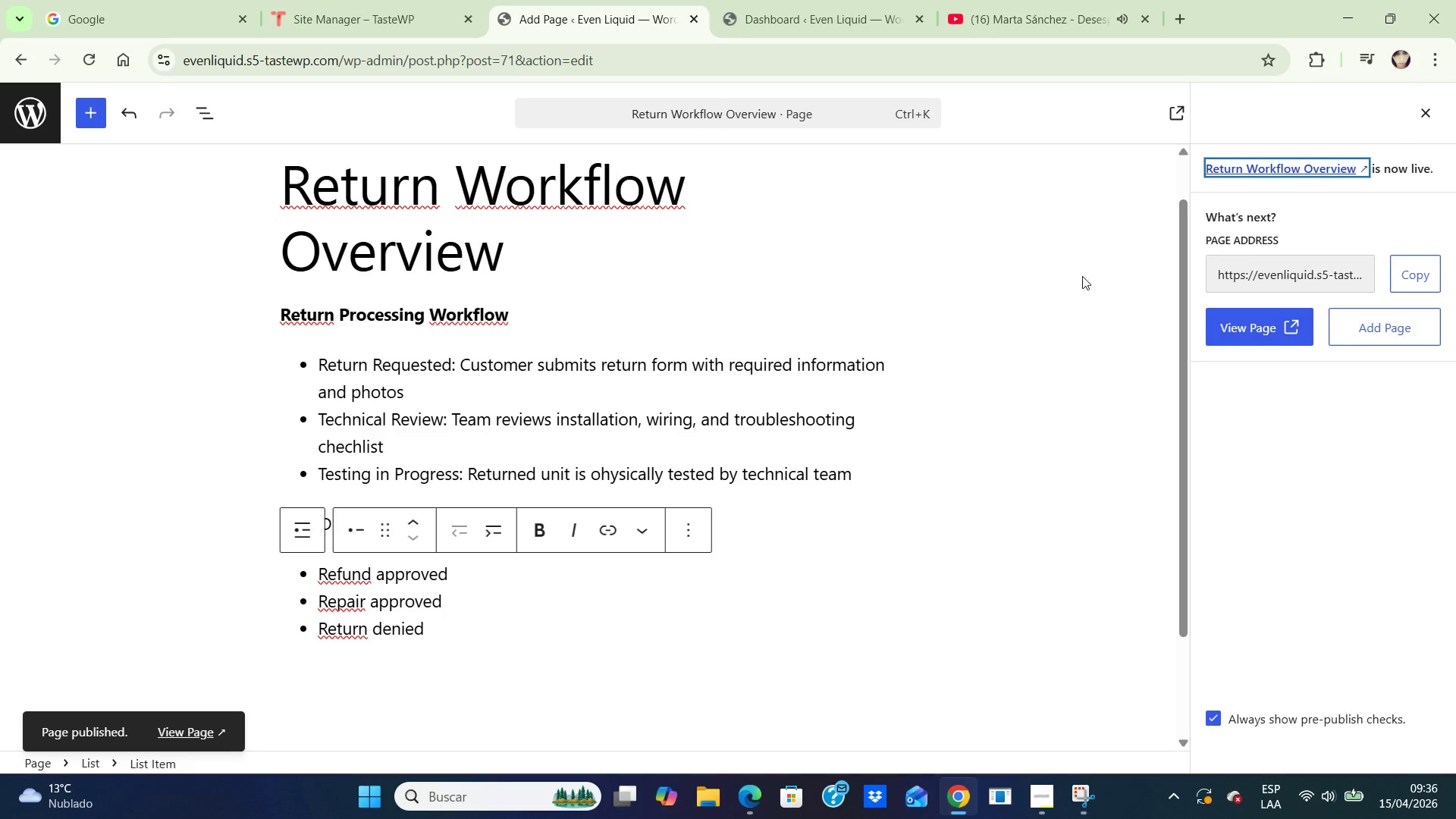 
scroll: coordinate [969, 381], scroll_direction: up, amount: 1.0
 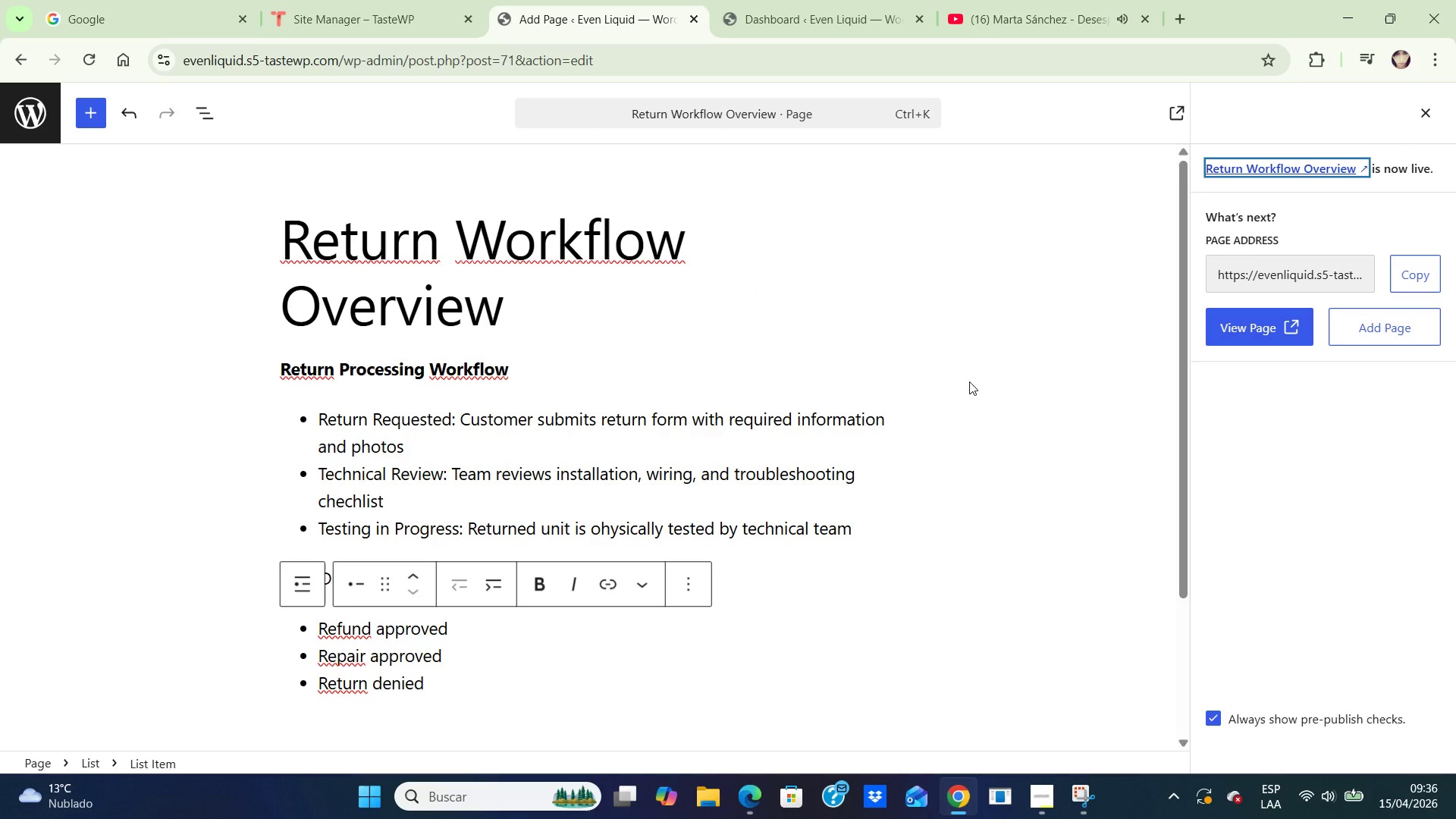 